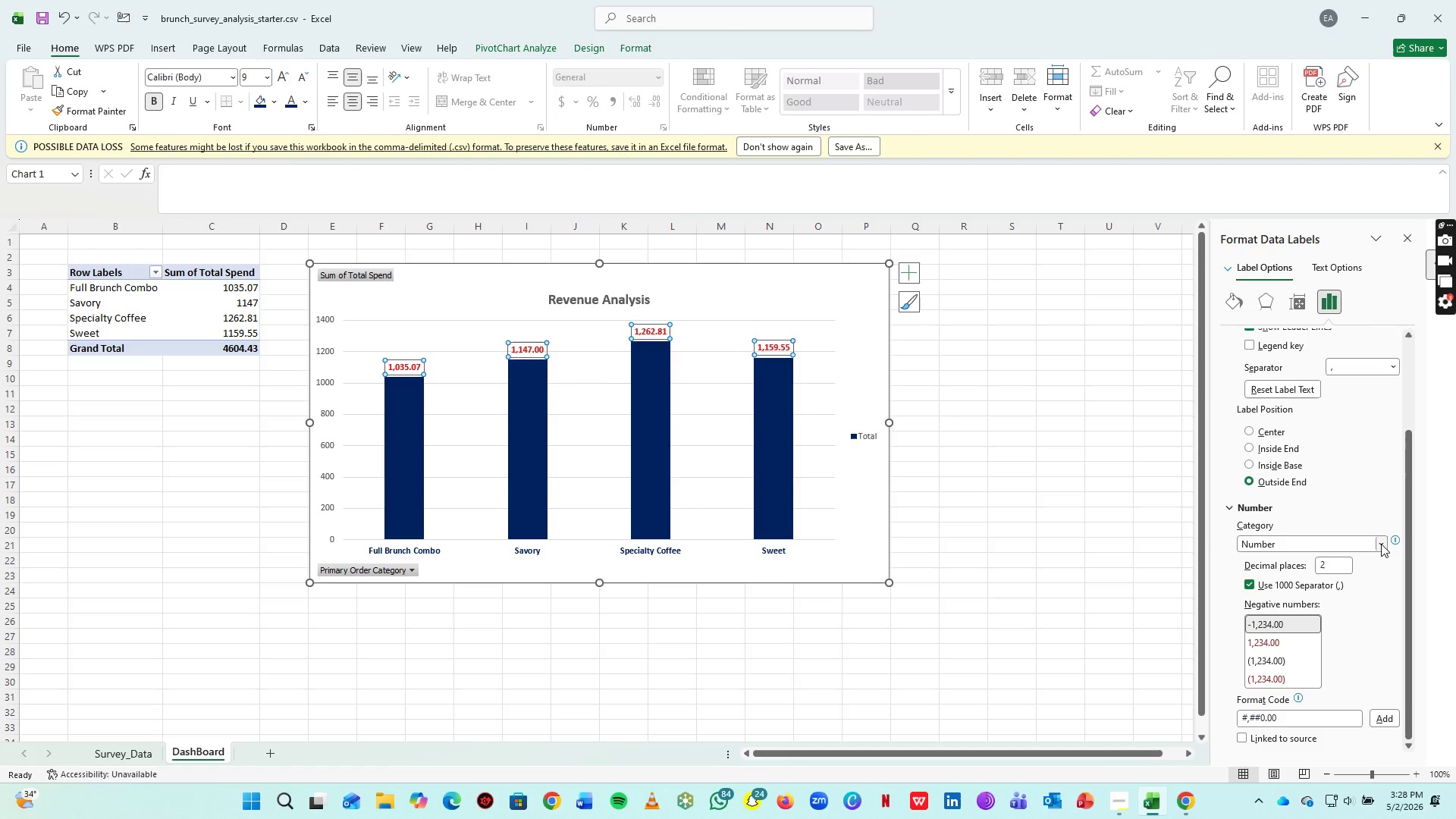 
left_click([1383, 541])
 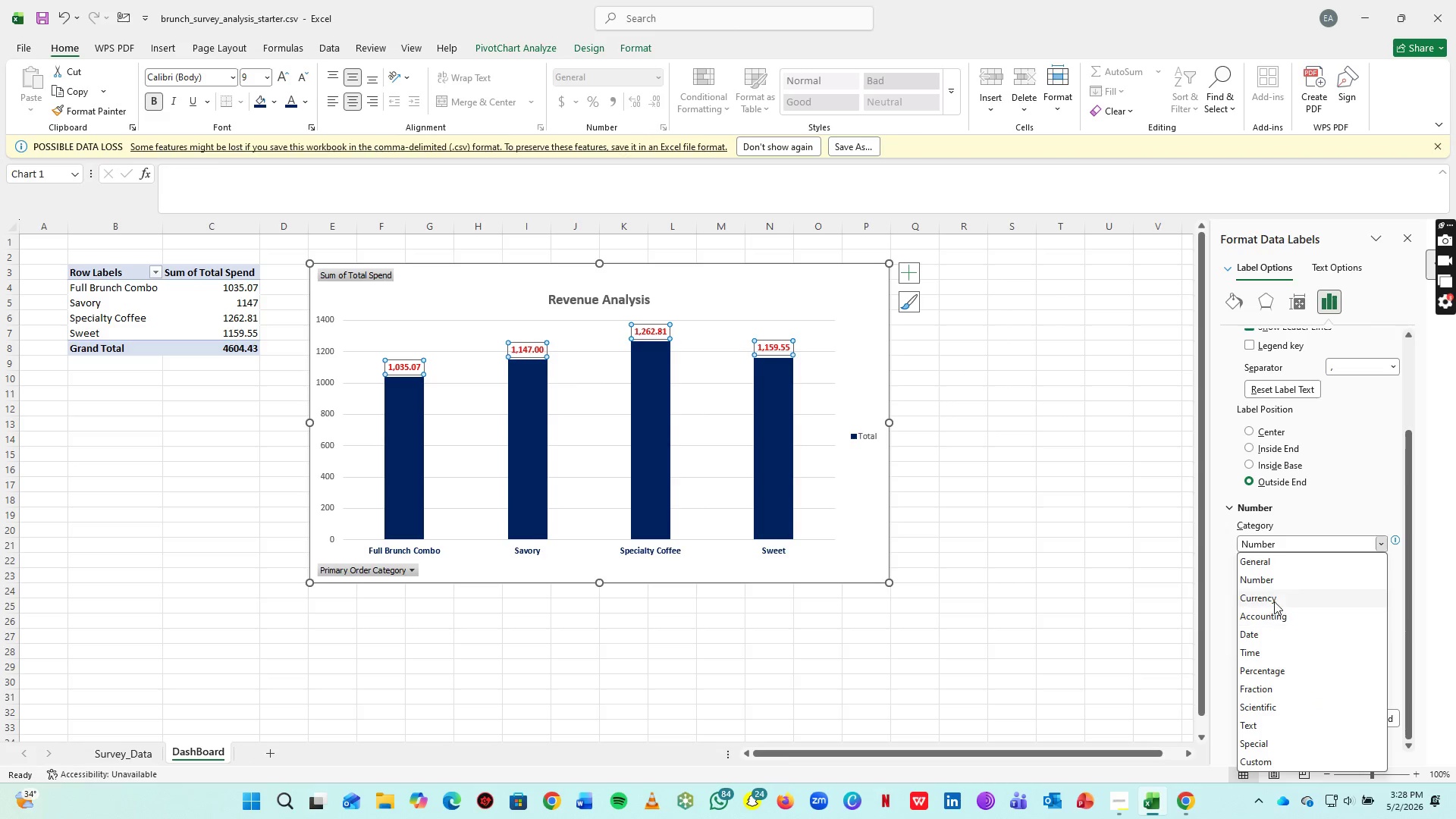 
left_click([1272, 596])
 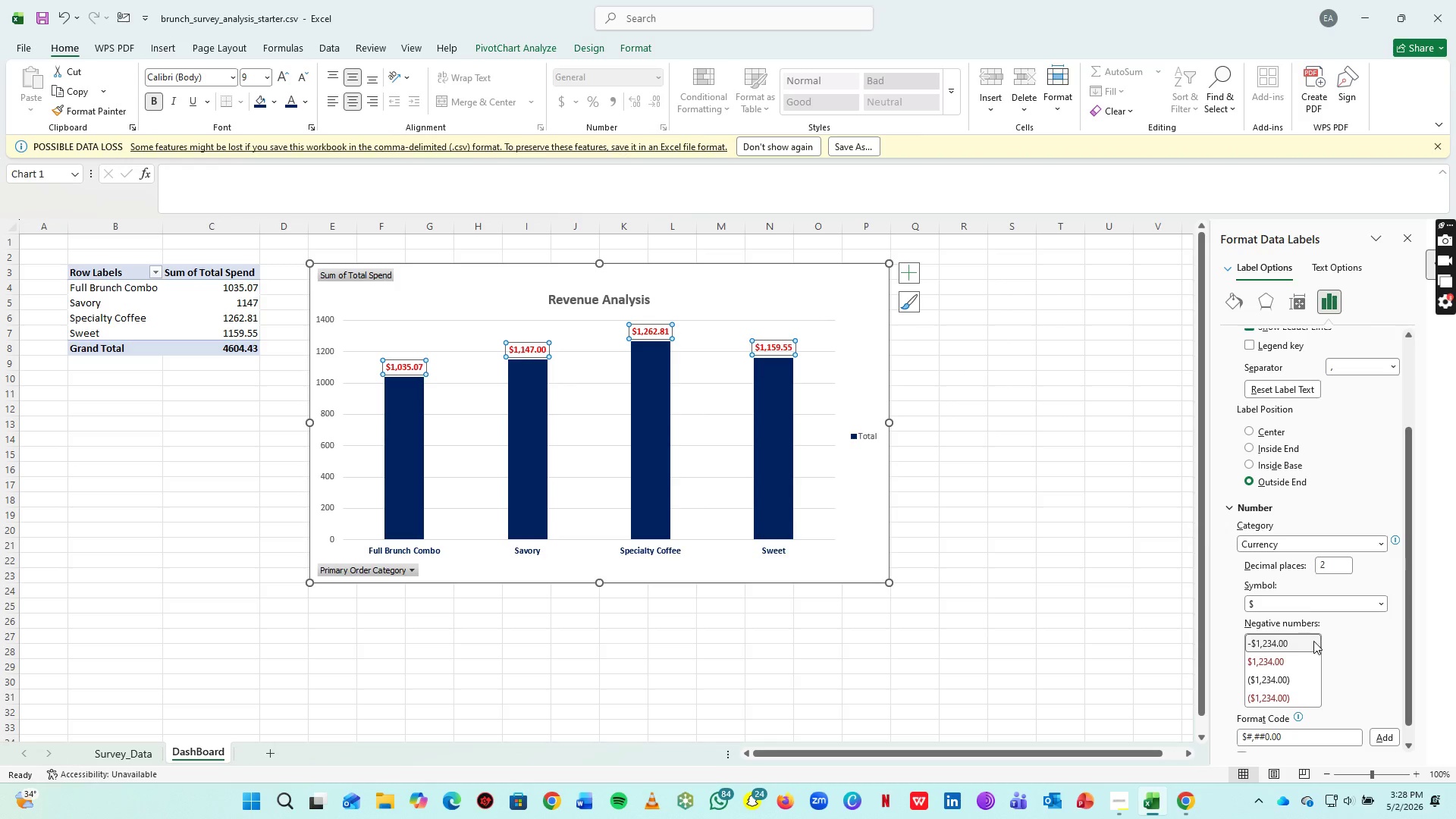 
left_click([1012, 589])
 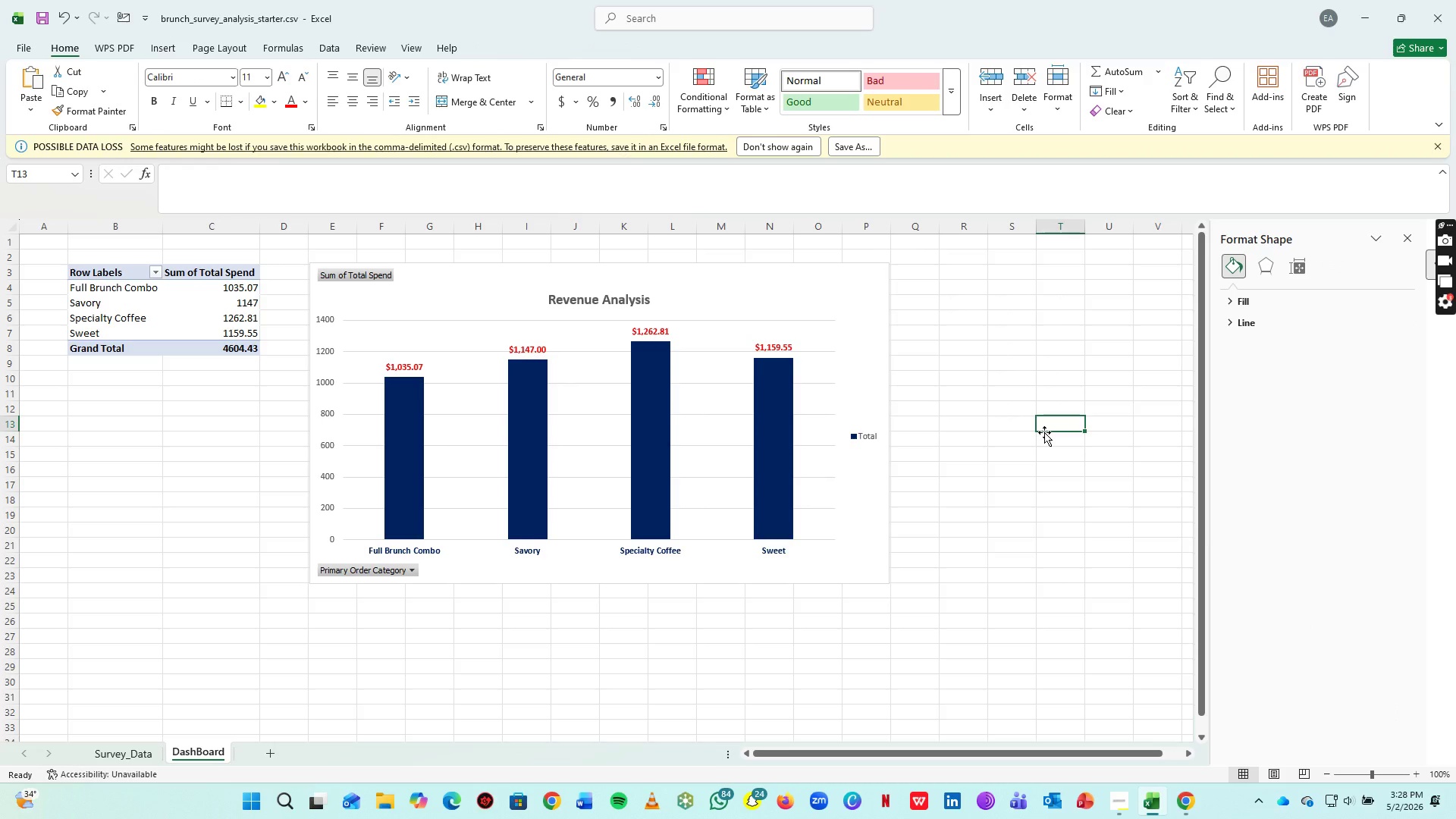 
key(Control+S)
 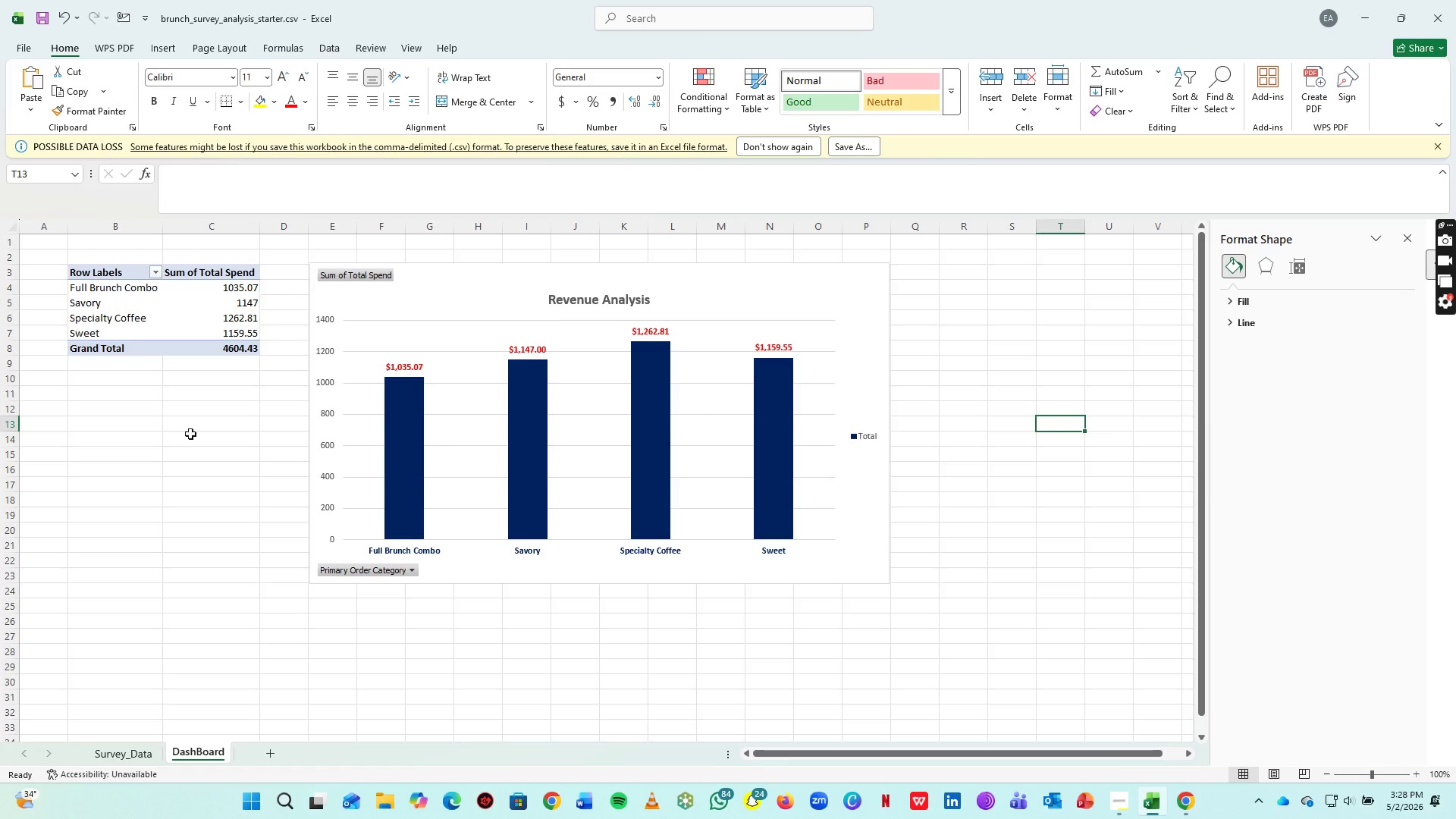 
wait(5.61)
 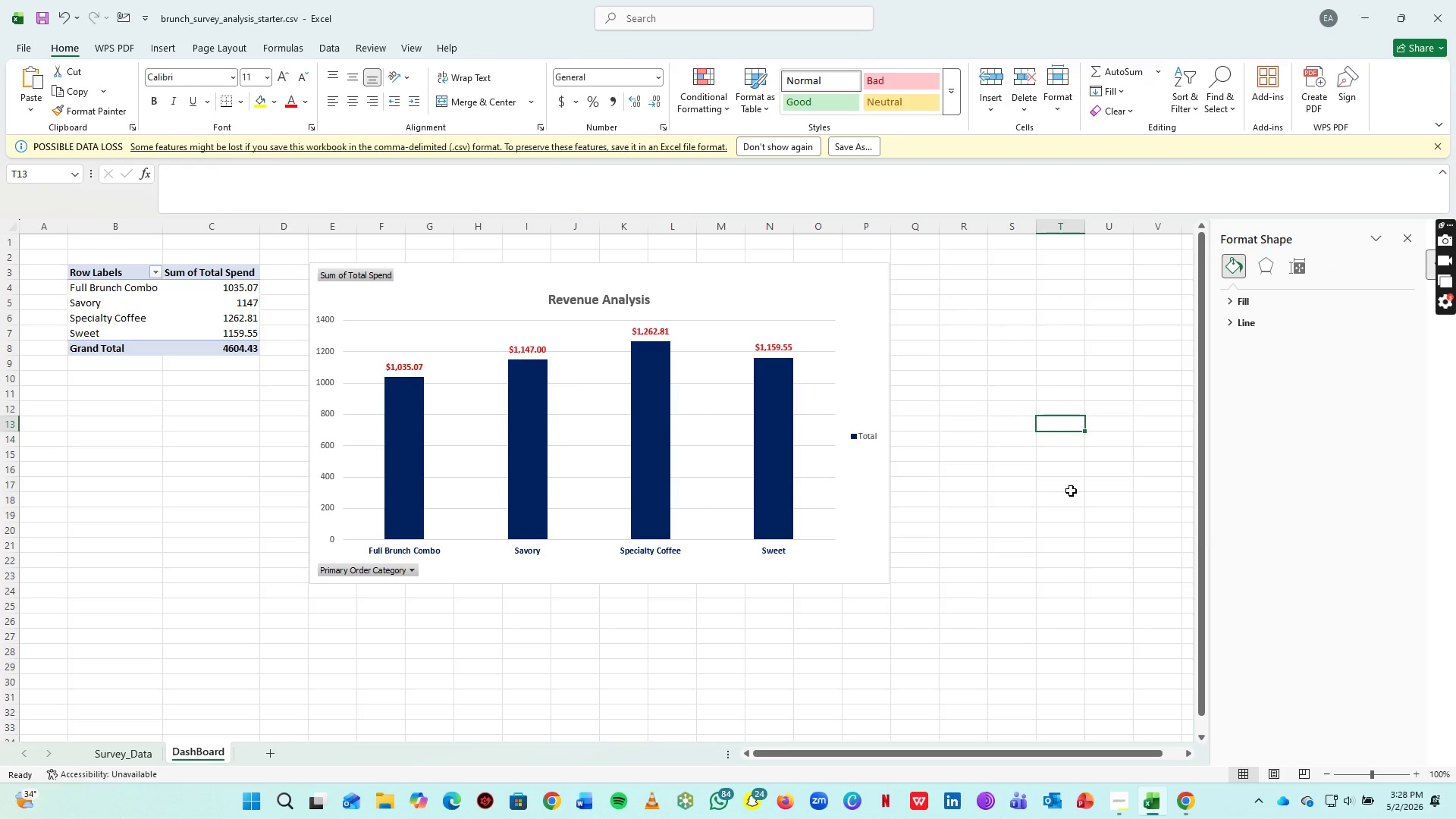 
left_click([112, 626])
 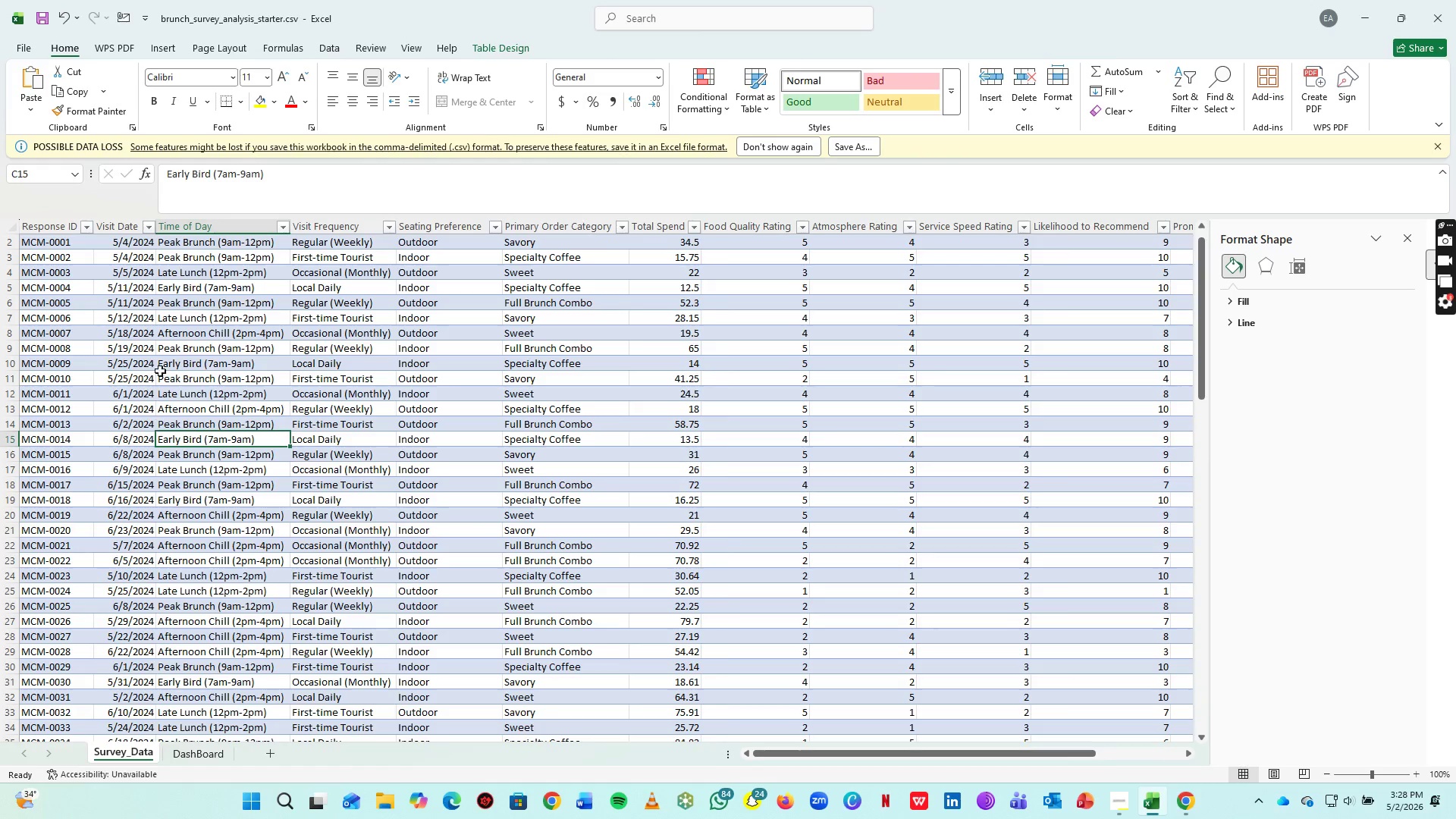 
double_click([160, 366])
 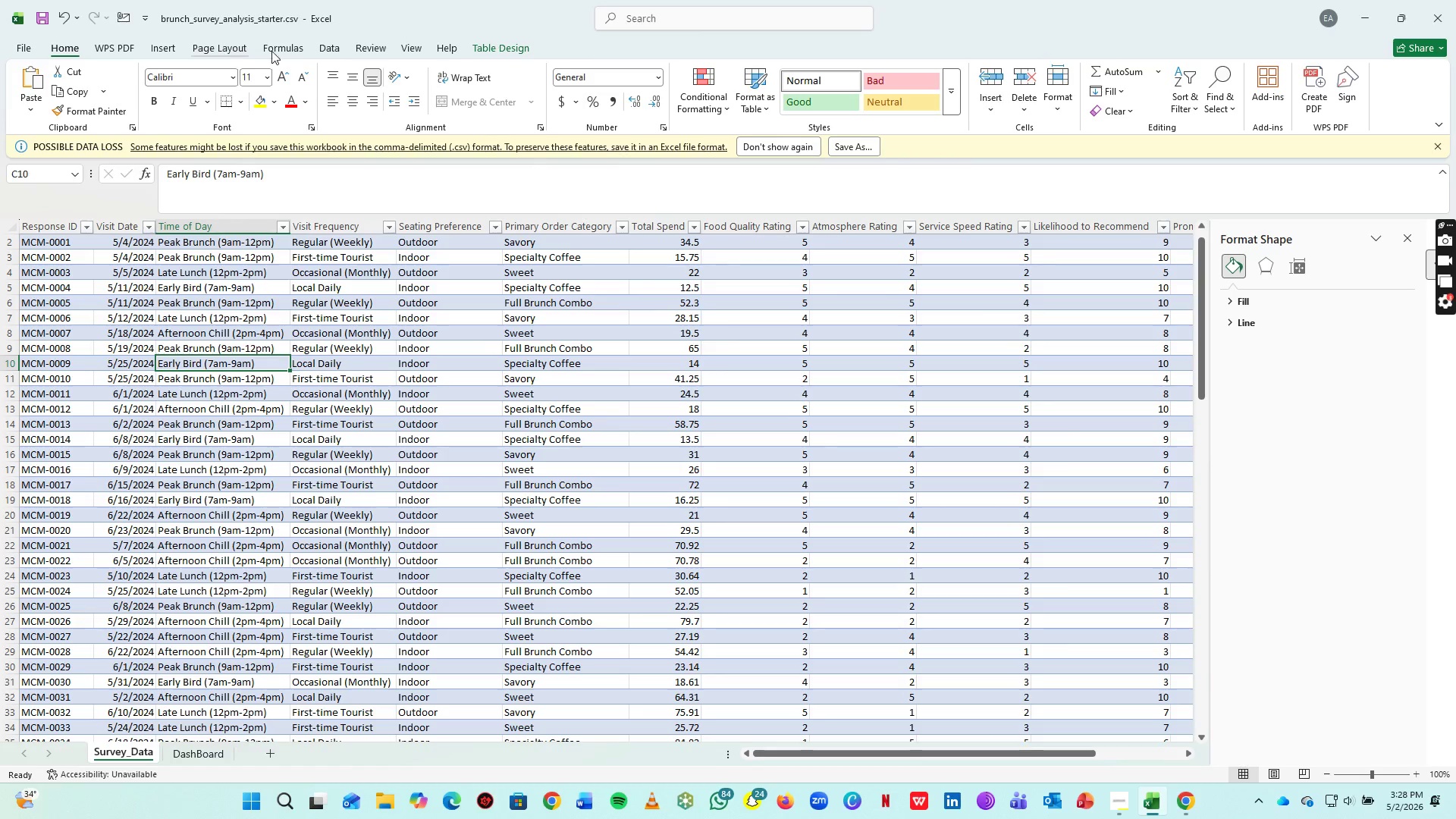 
left_click([168, 54])
 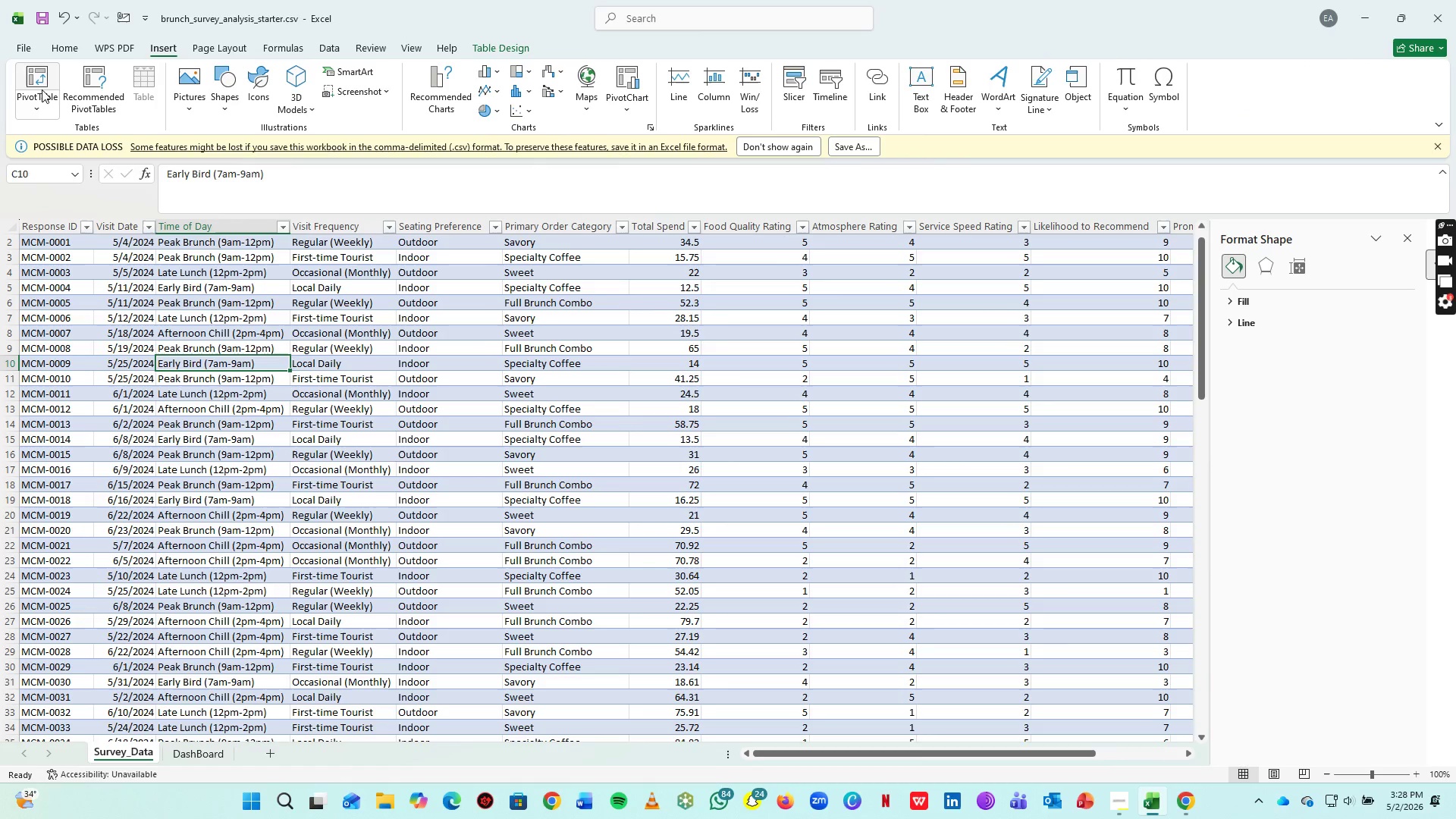 
left_click([40, 86])
 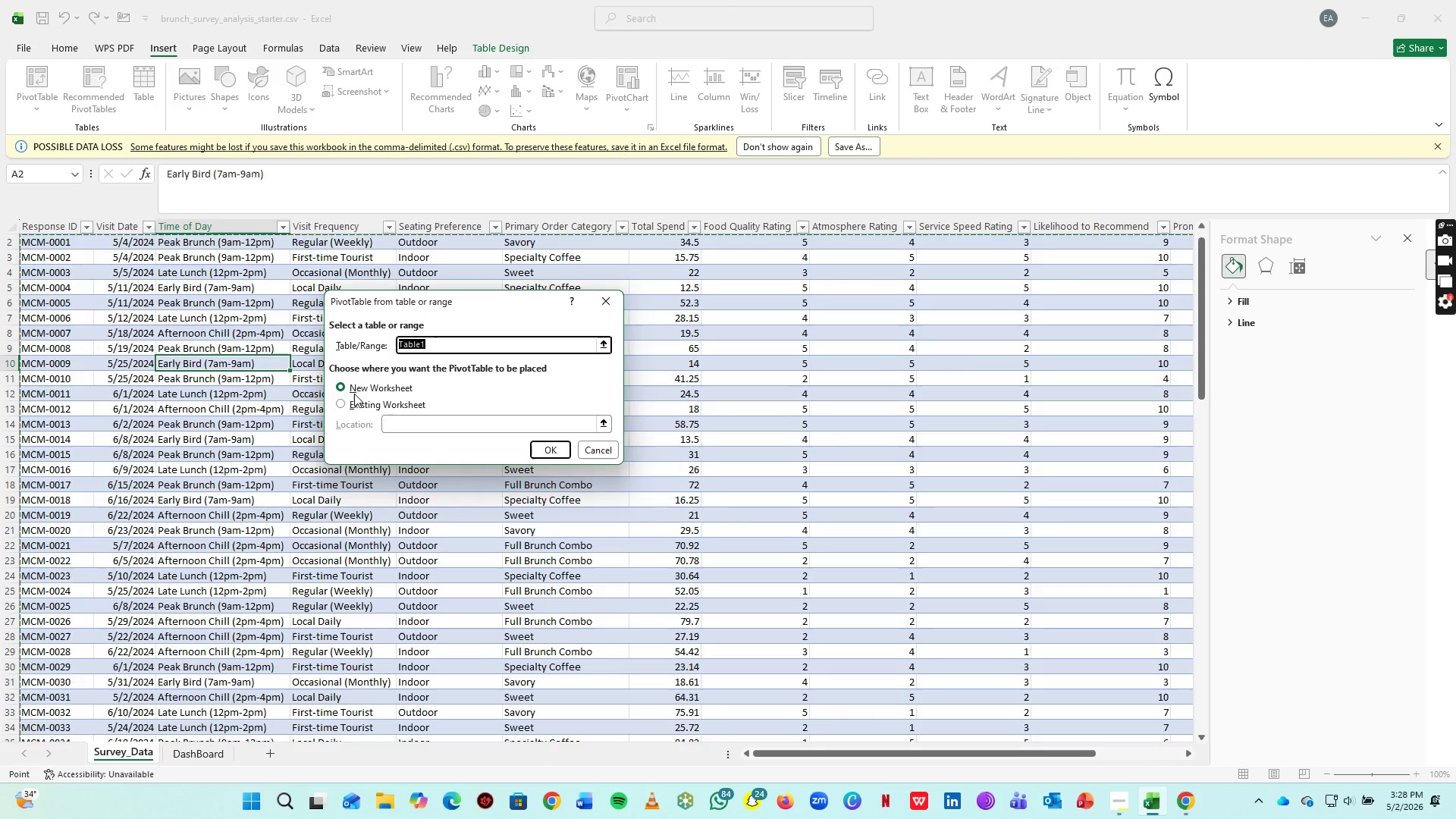 
double_click([361, 404])
 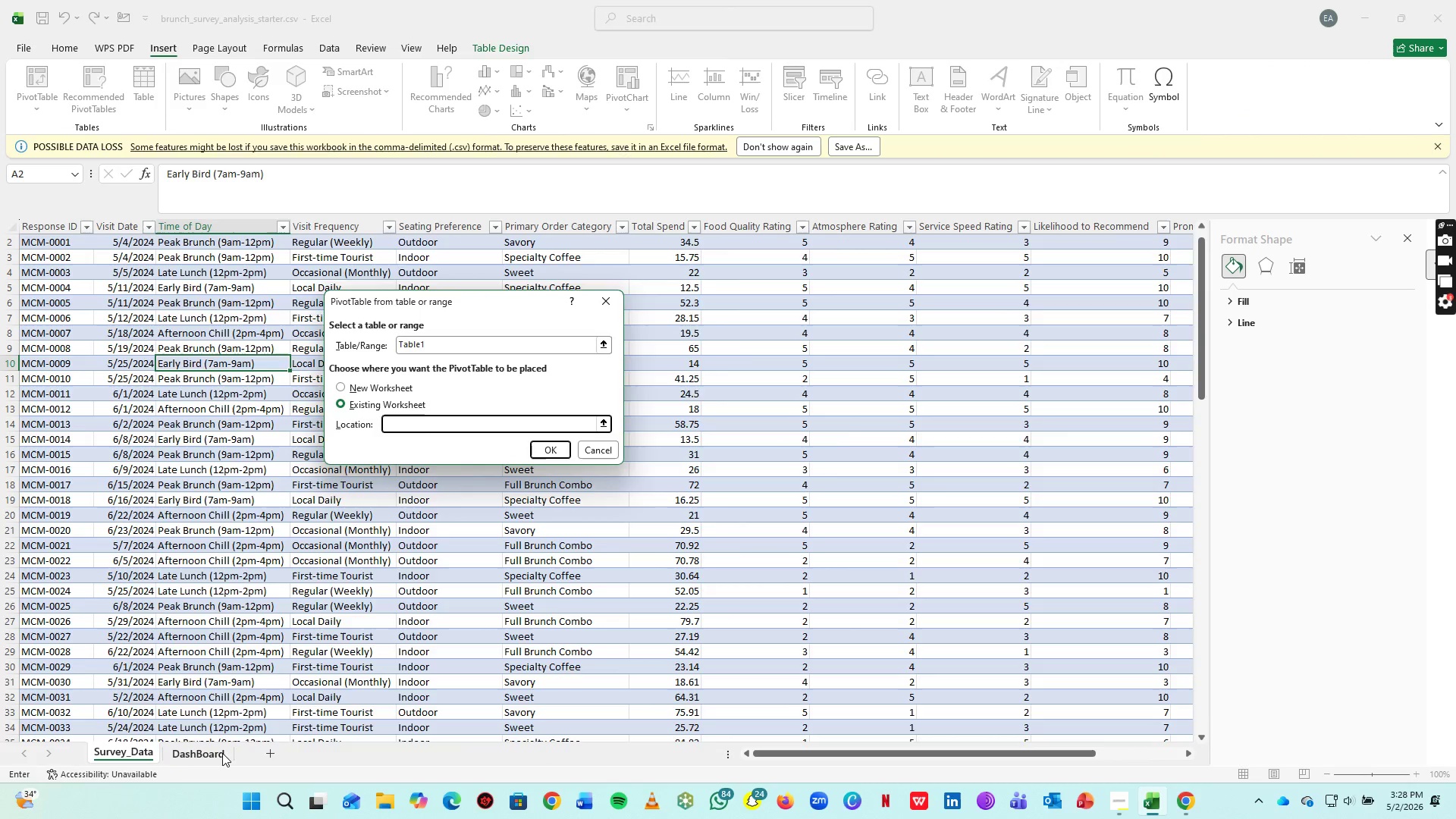 
left_click([205, 753])
 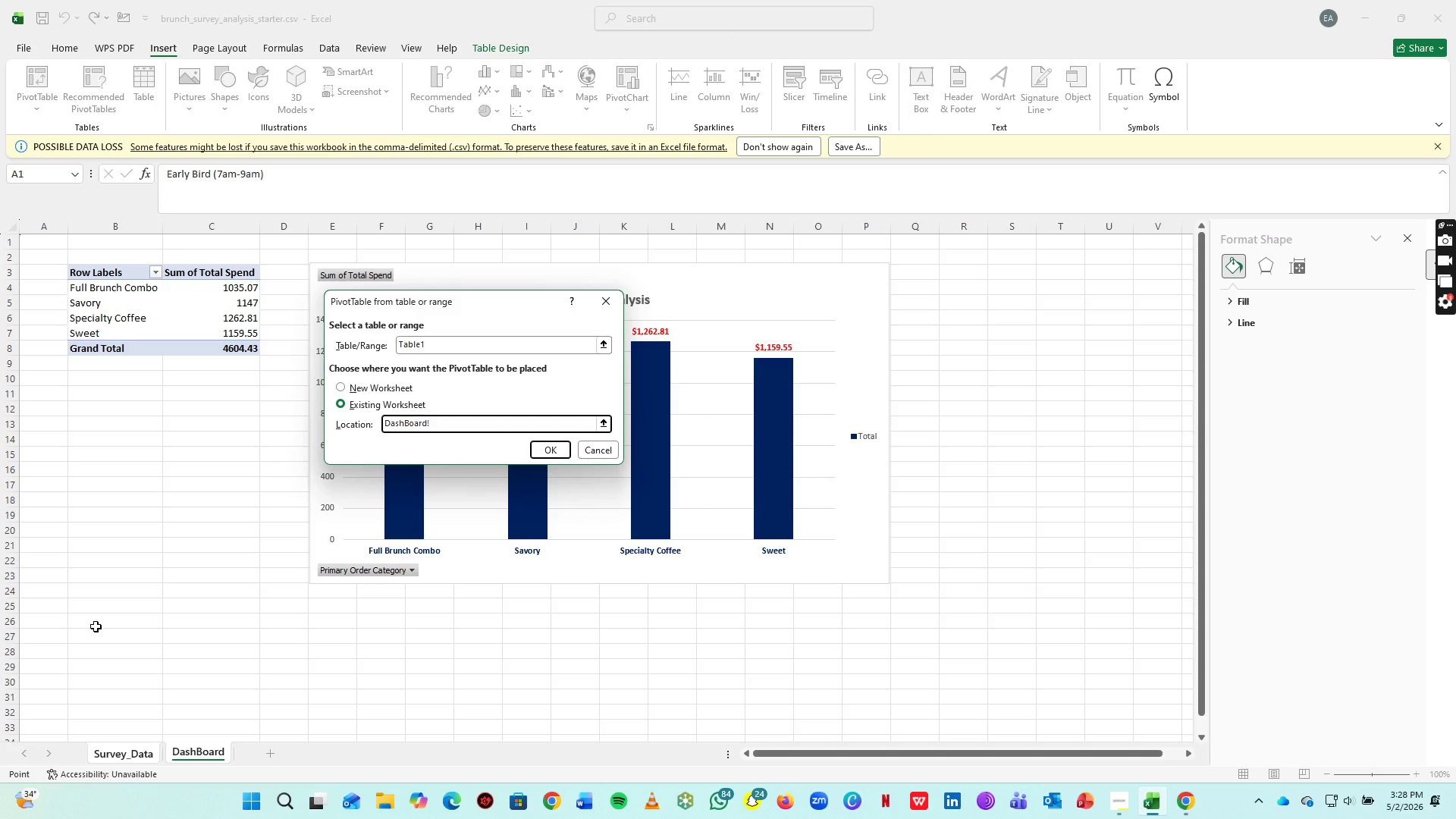 
left_click([96, 626])
 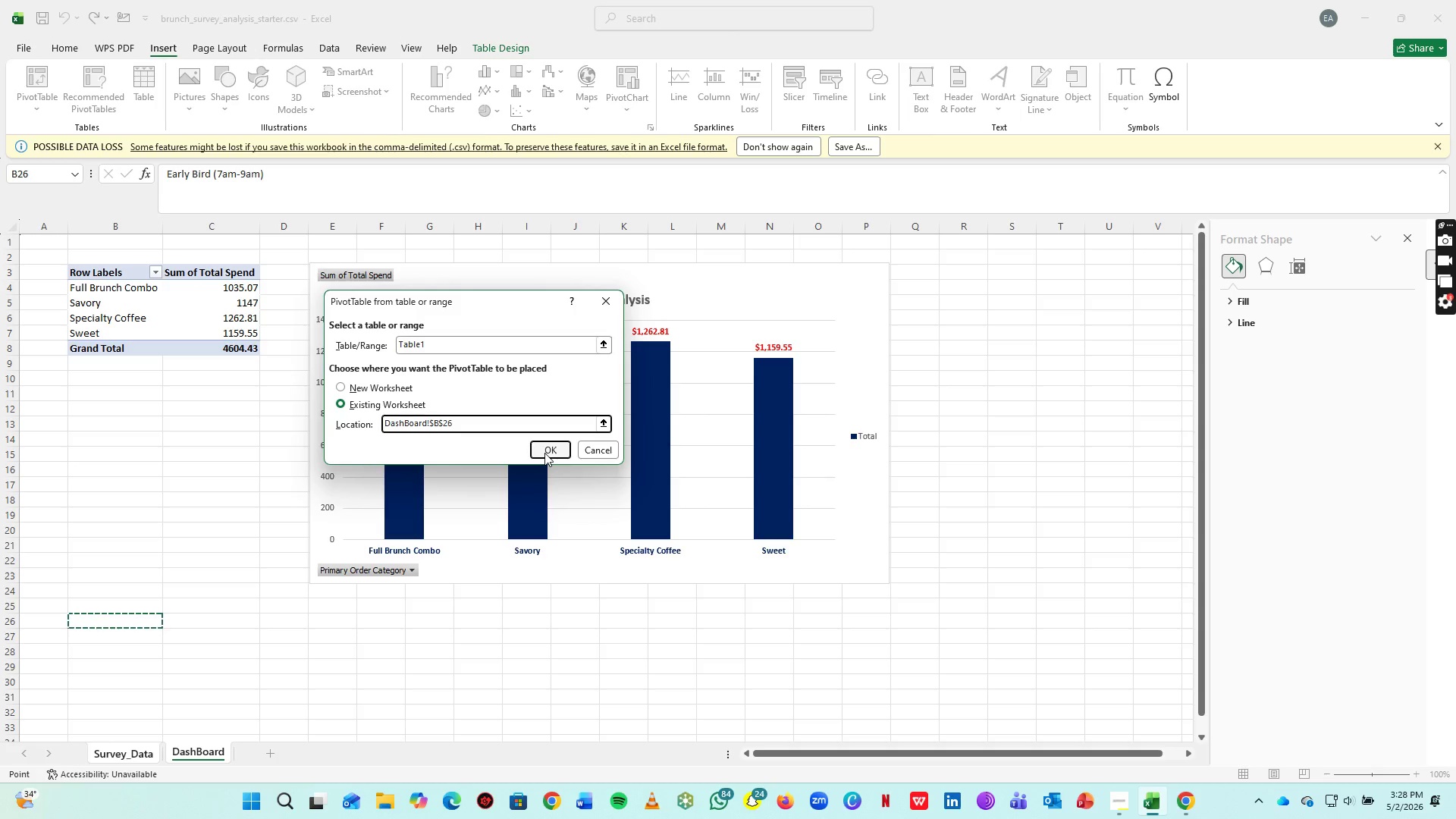 
left_click([544, 453])
 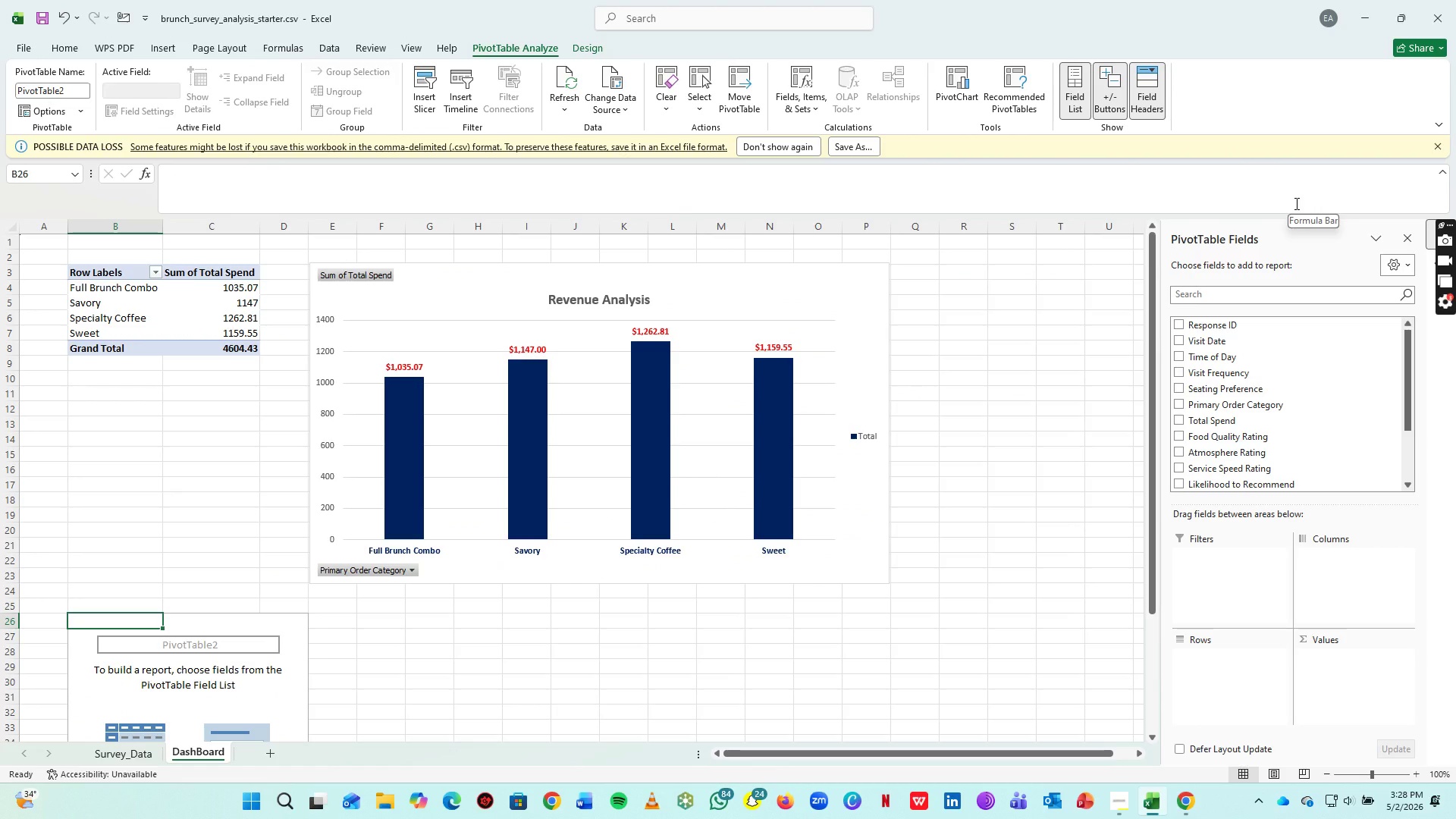 
wait(9.44)
 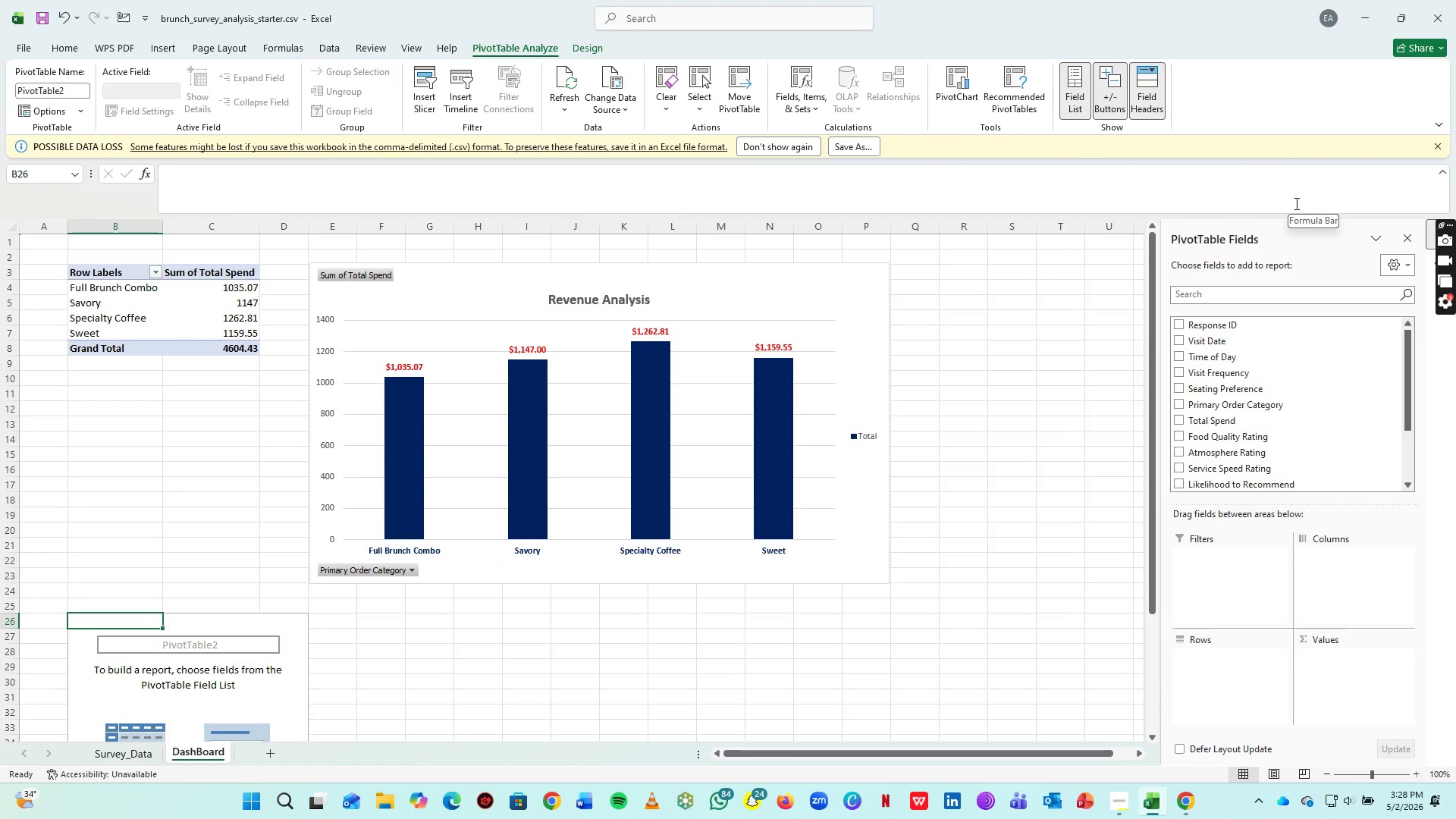 
left_click_drag(start_coordinate=[1221, 359], to_coordinate=[1239, 673])
 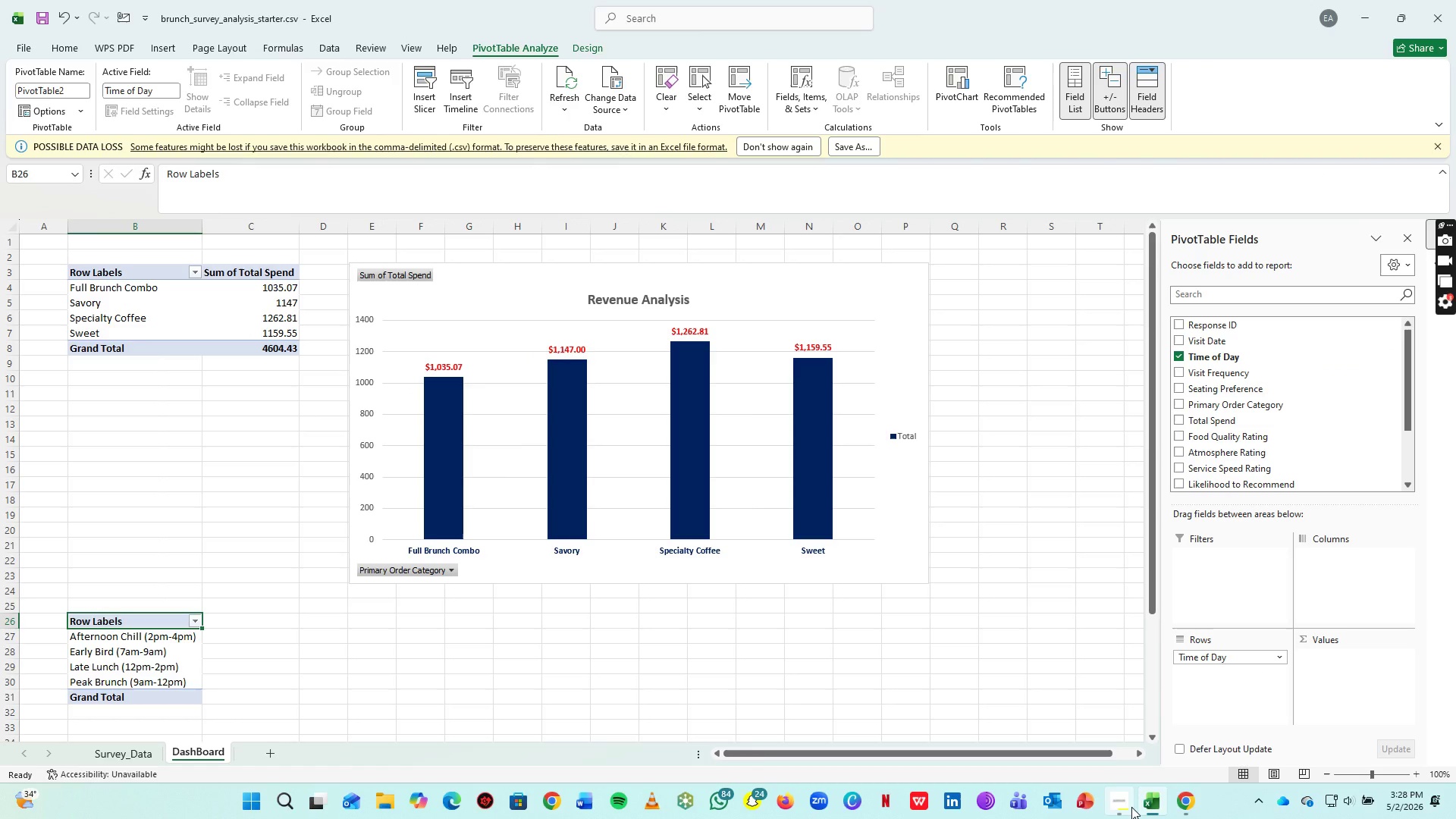 
left_click([1131, 807])